 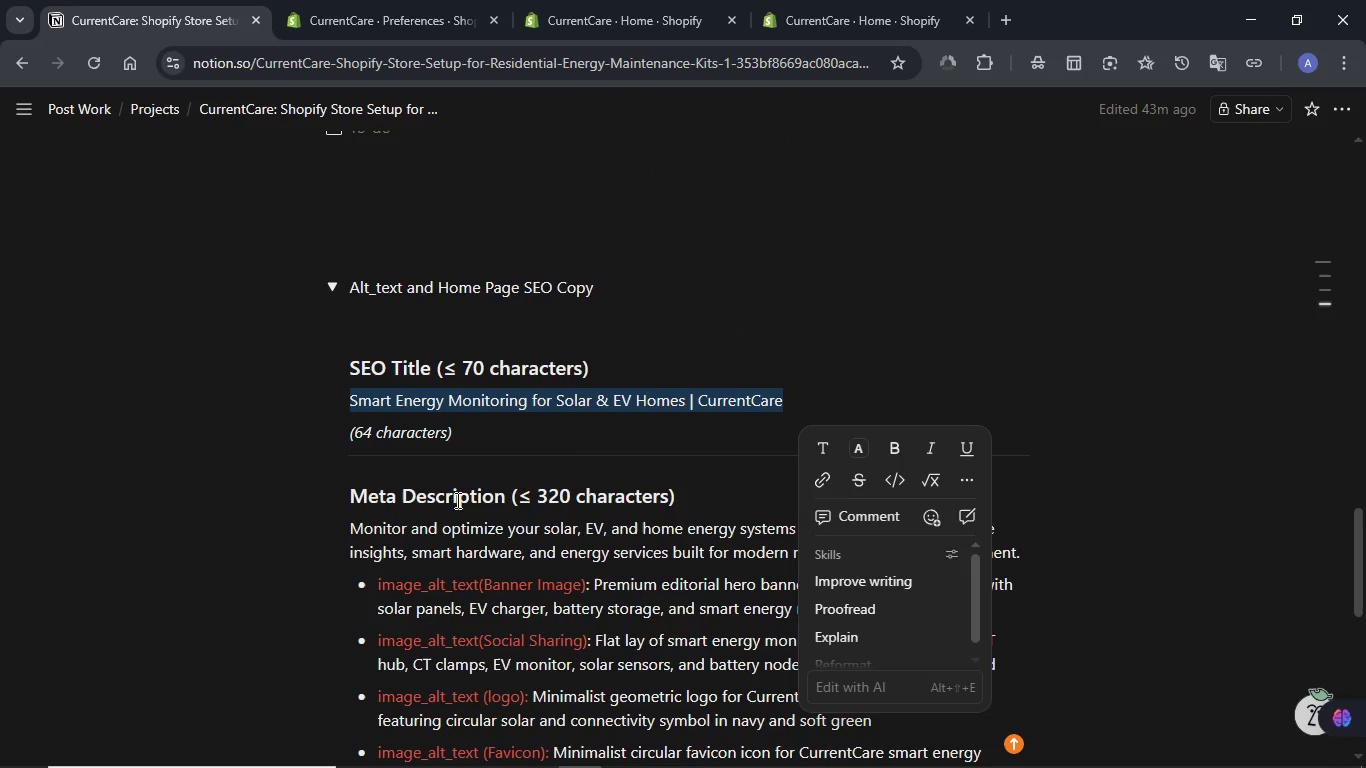 
double_click([400, 529])
 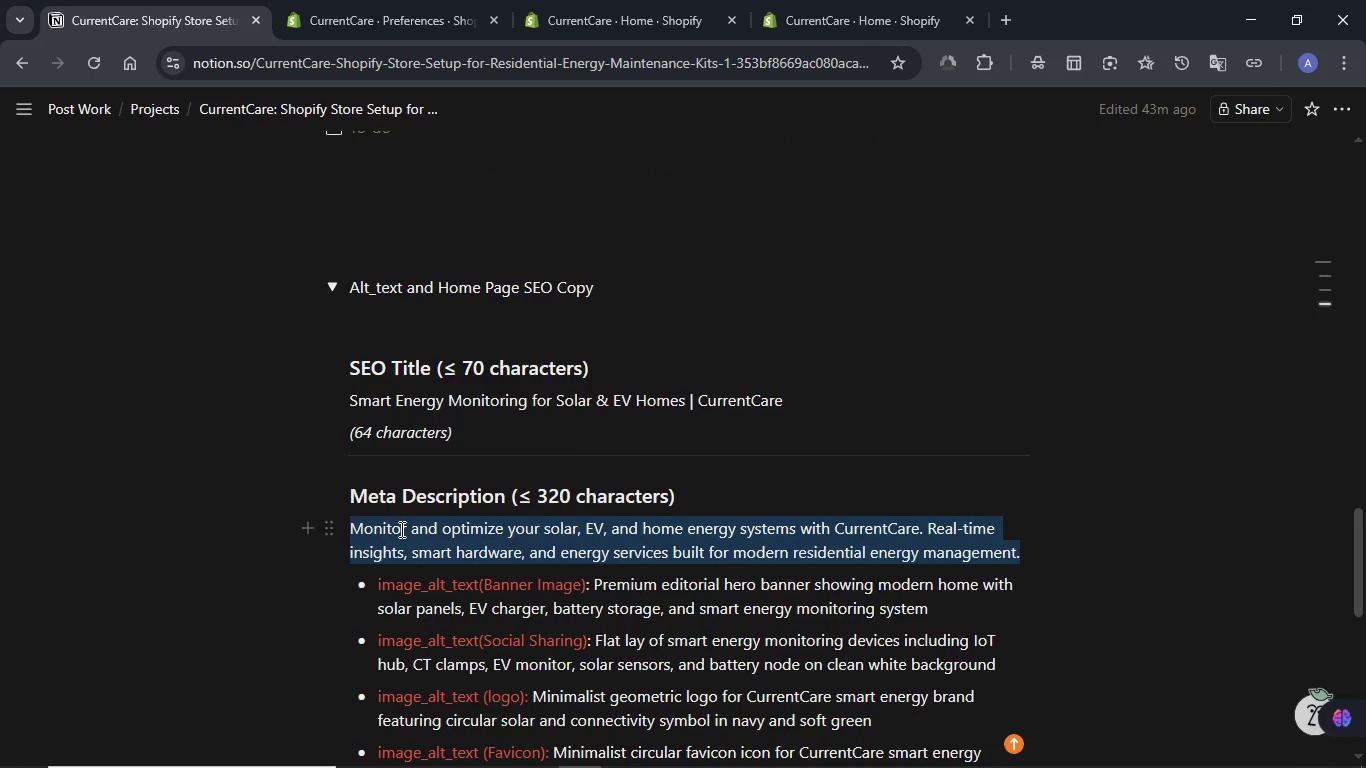 
triple_click([400, 529])
 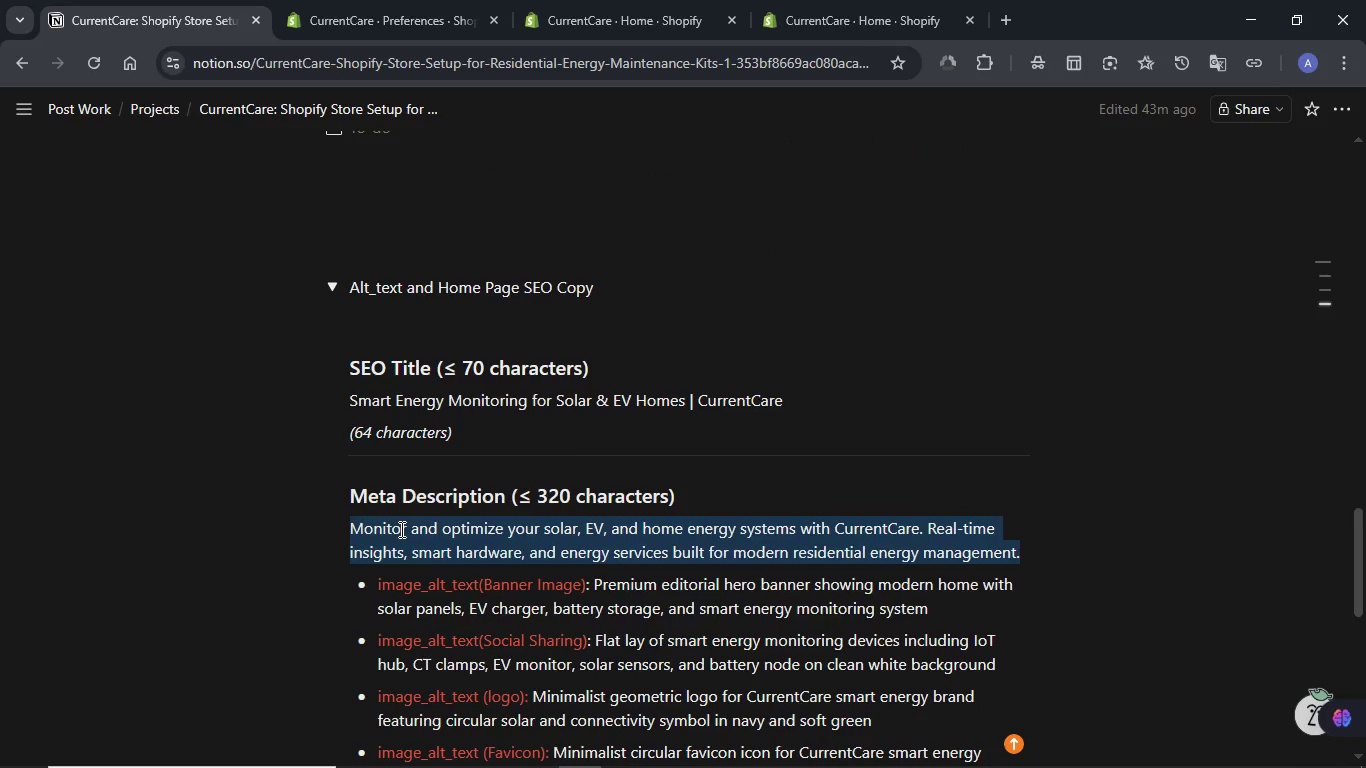 
triple_click([400, 529])
 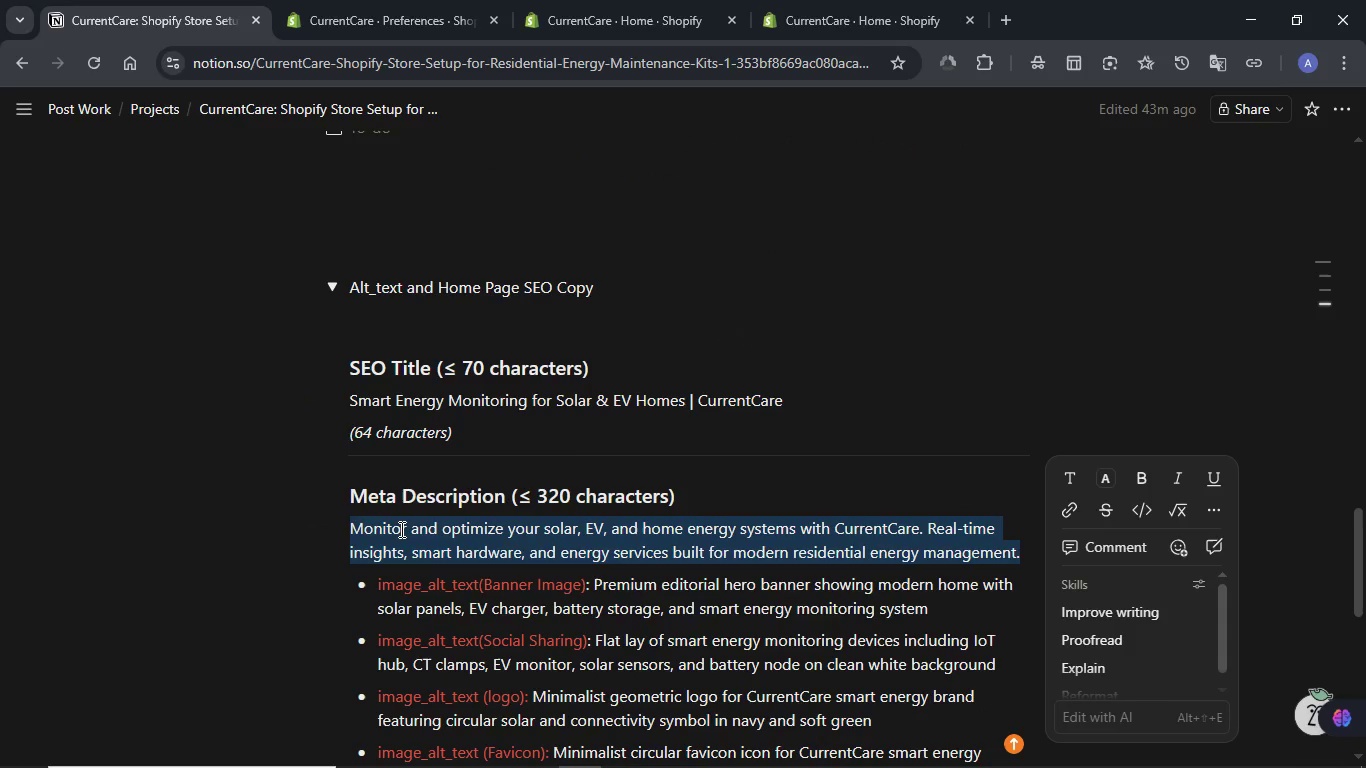 
key(Control+C)
 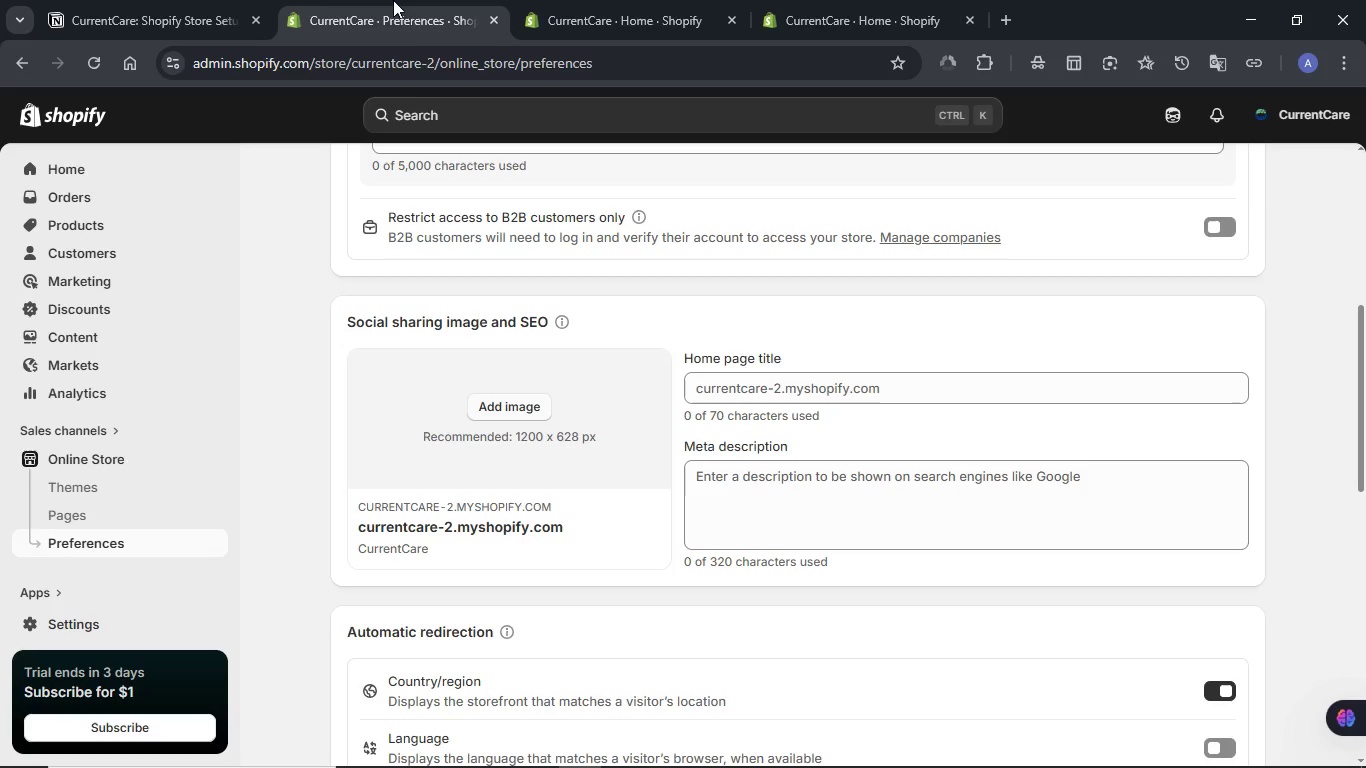 
left_click([393, 0])
 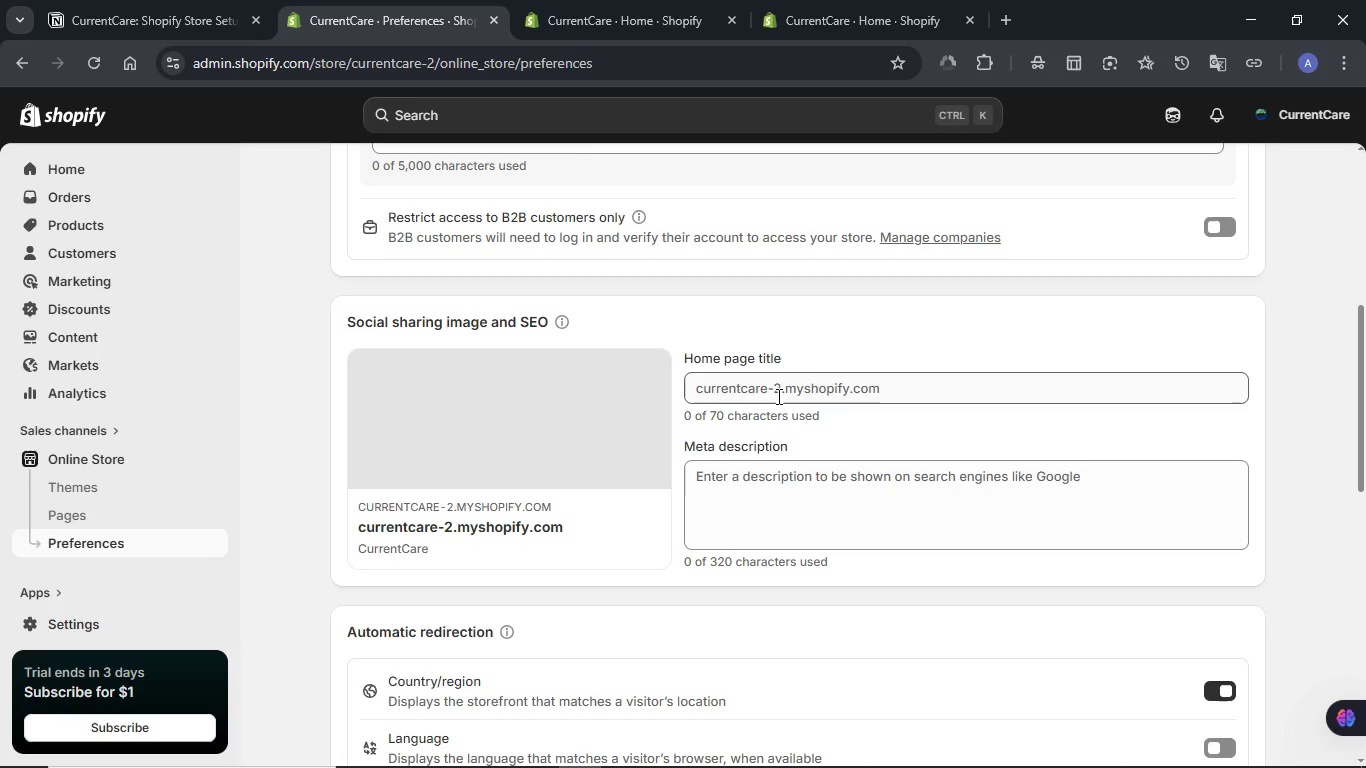 
left_click([777, 396])
 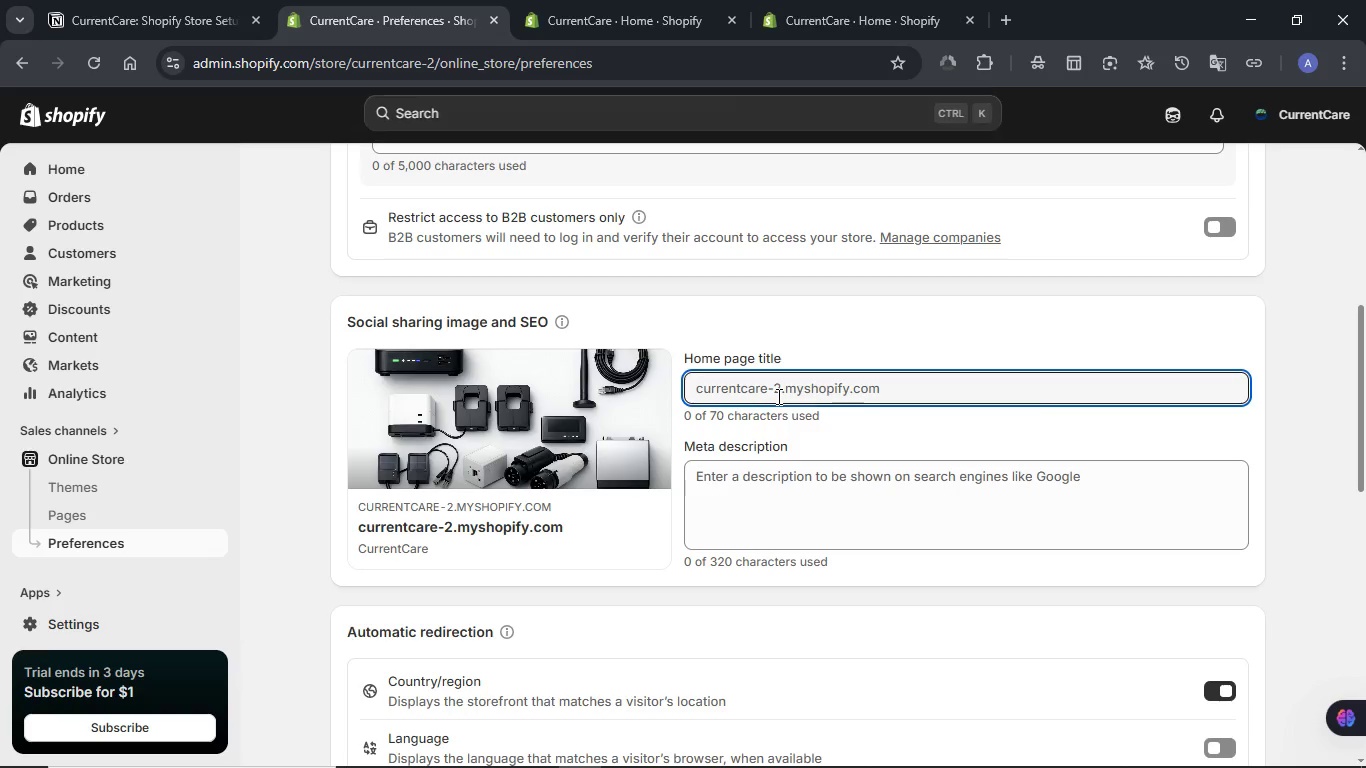 
key(Meta+V)
 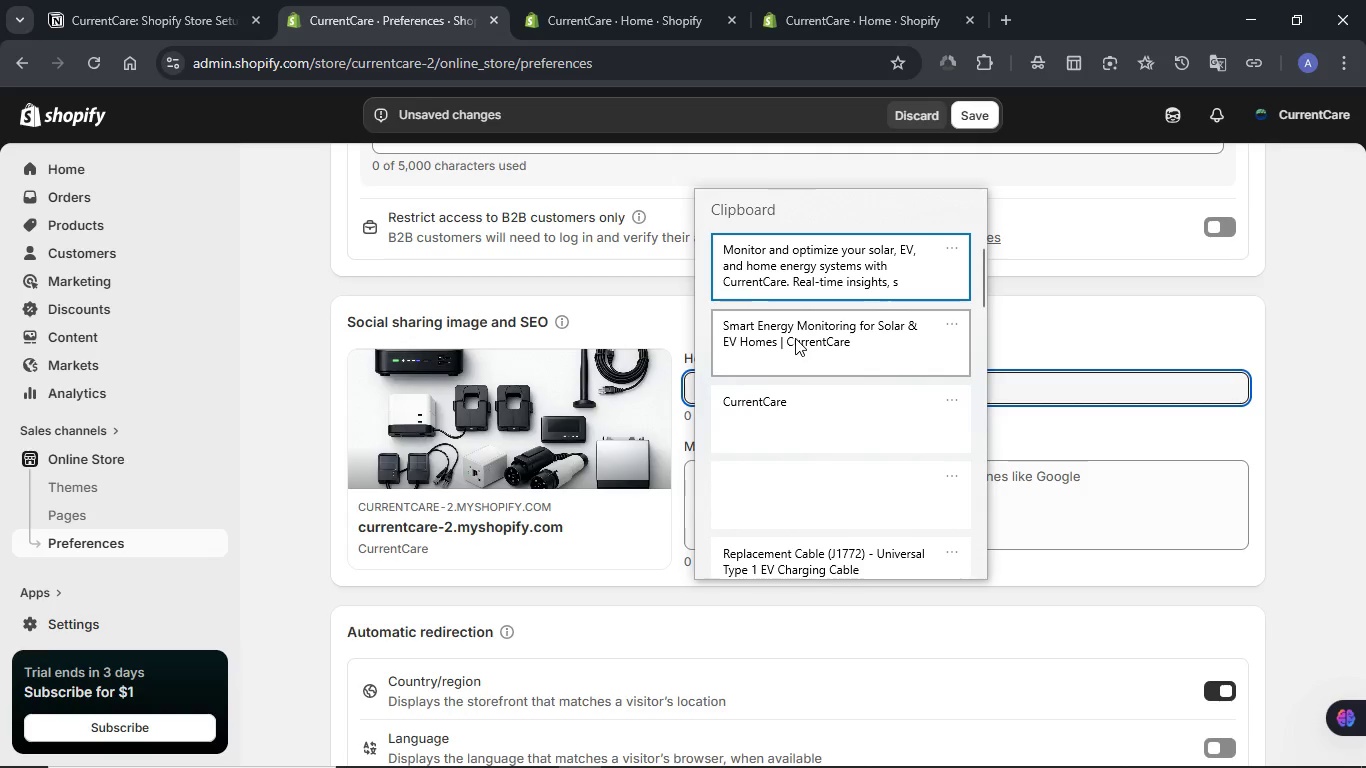 
left_click([795, 338])
 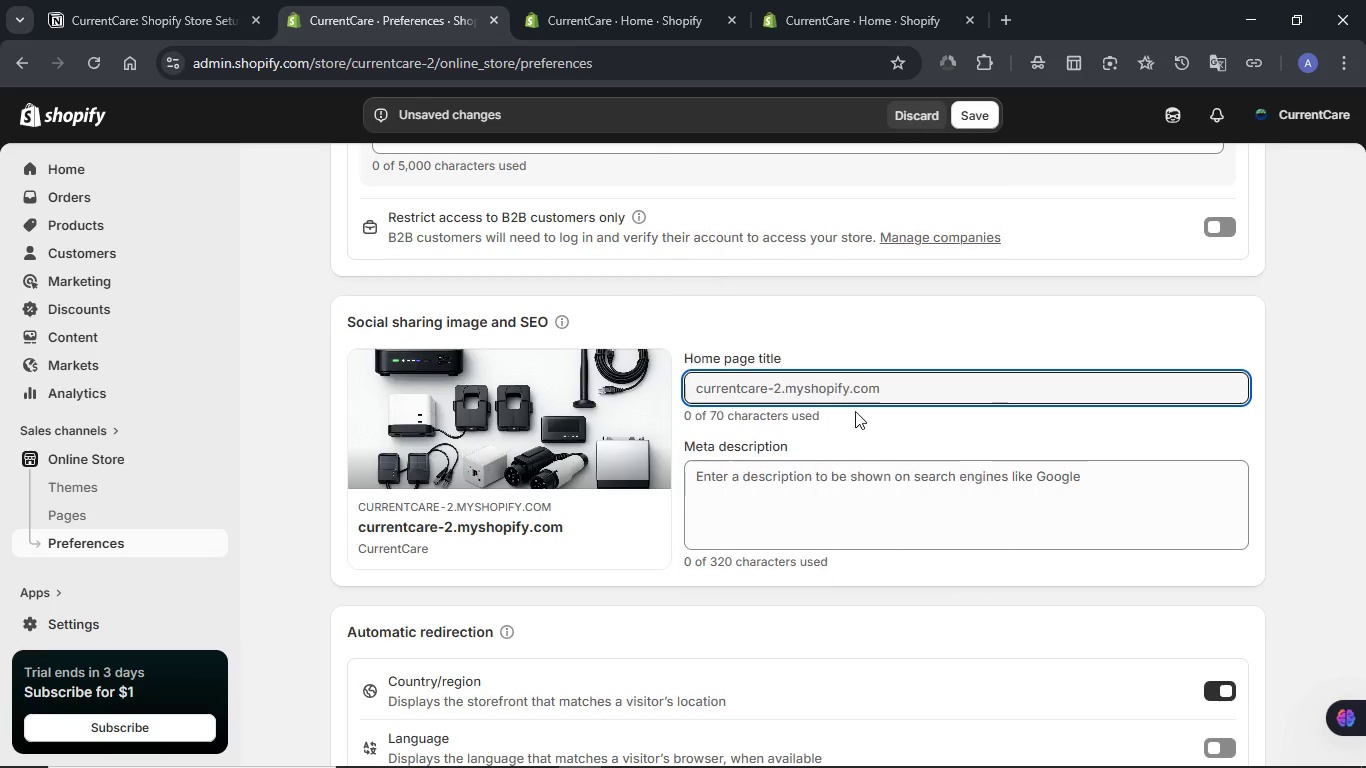 
key(Control+ControlLeft)
 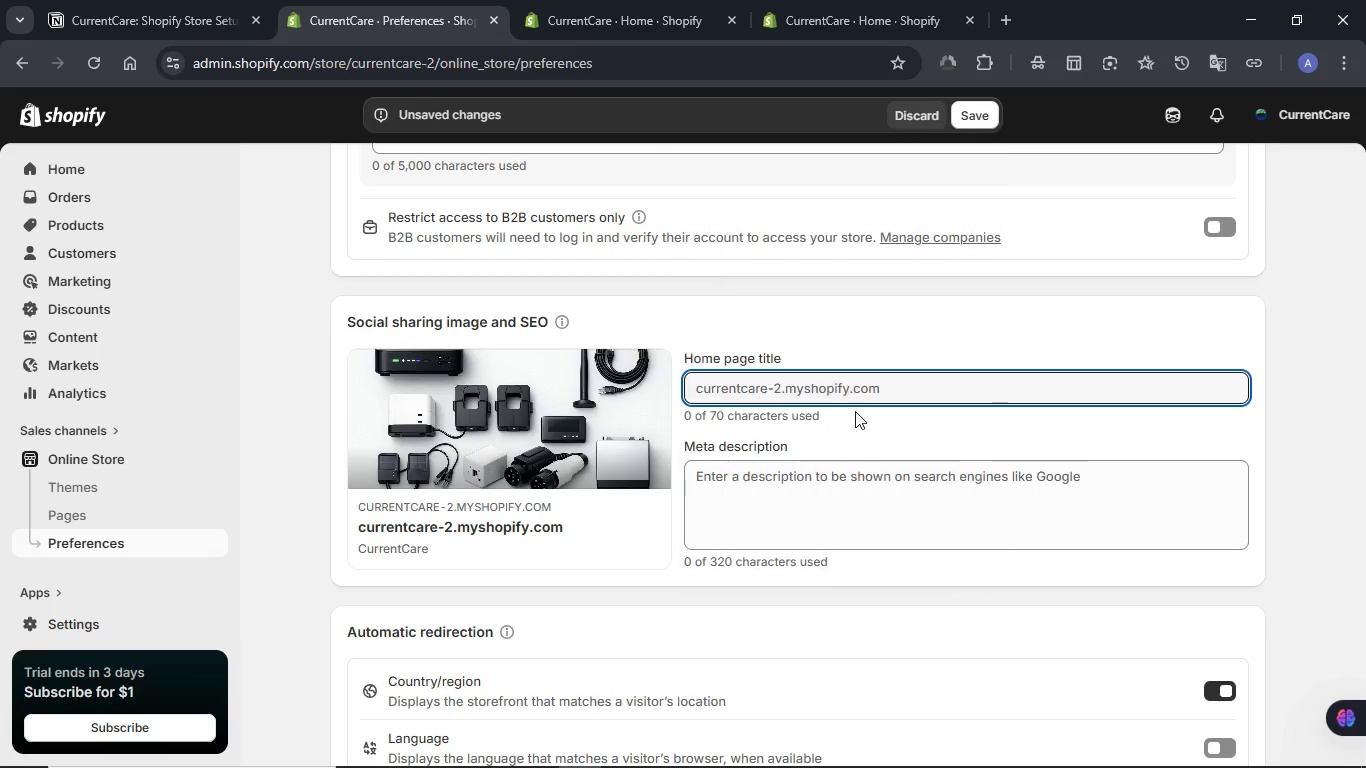 
hold_key(key=V, duration=1.55)
 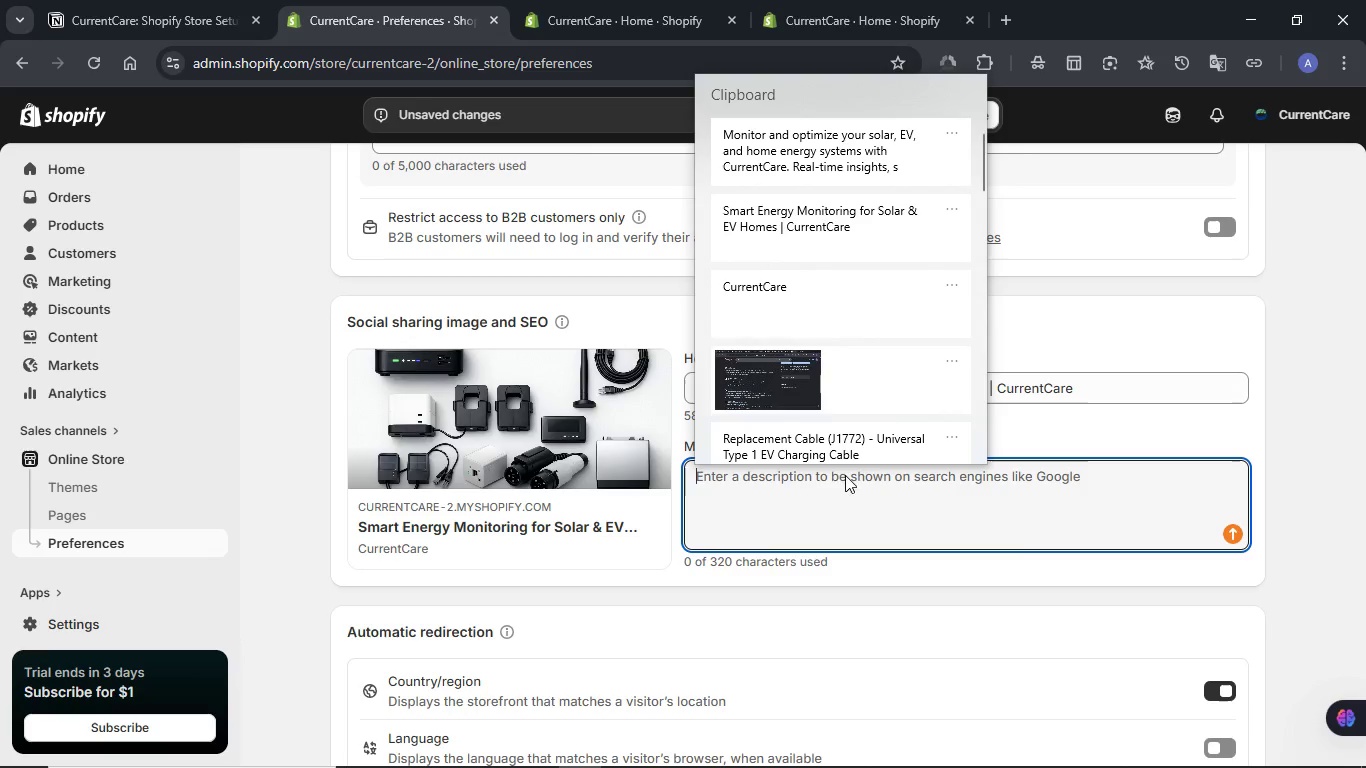 
hold_key(key=MetaLeft, duration=0.5)
 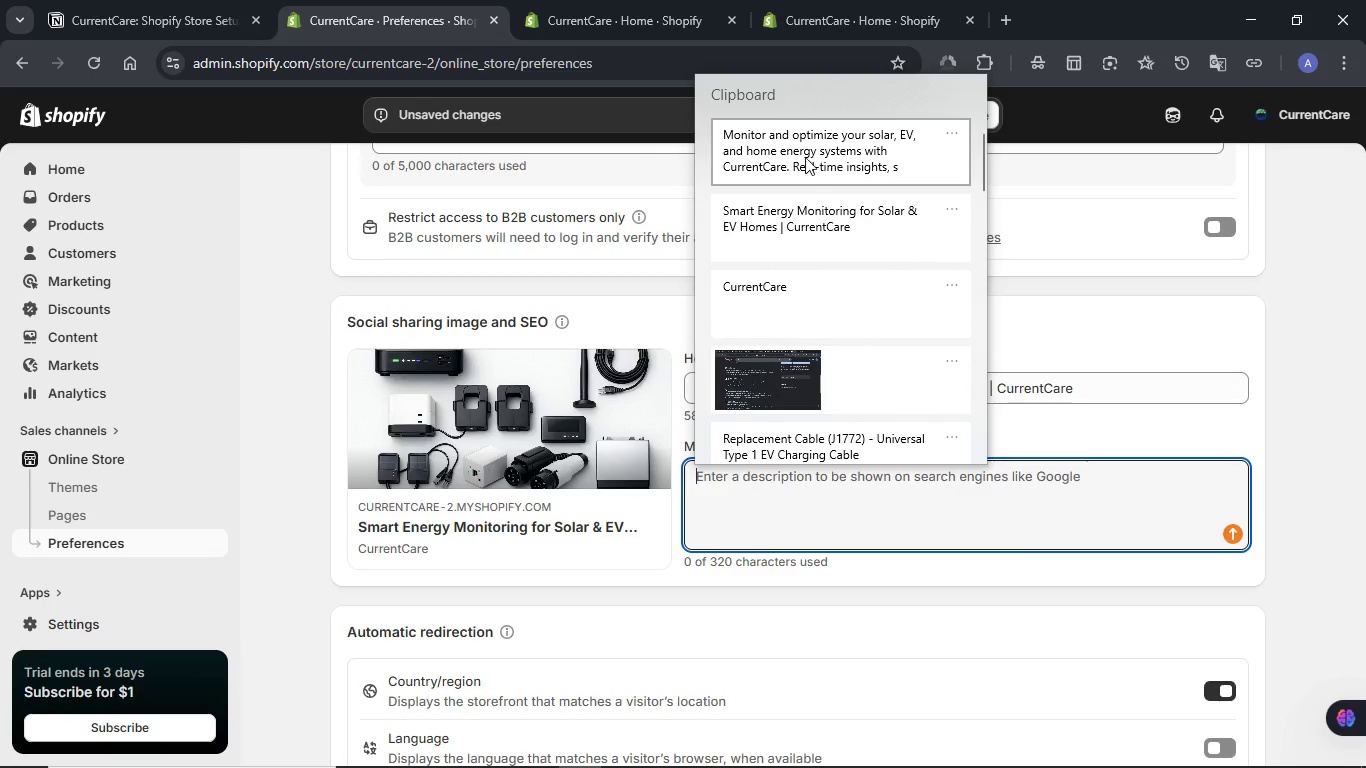 
left_click([805, 157])
 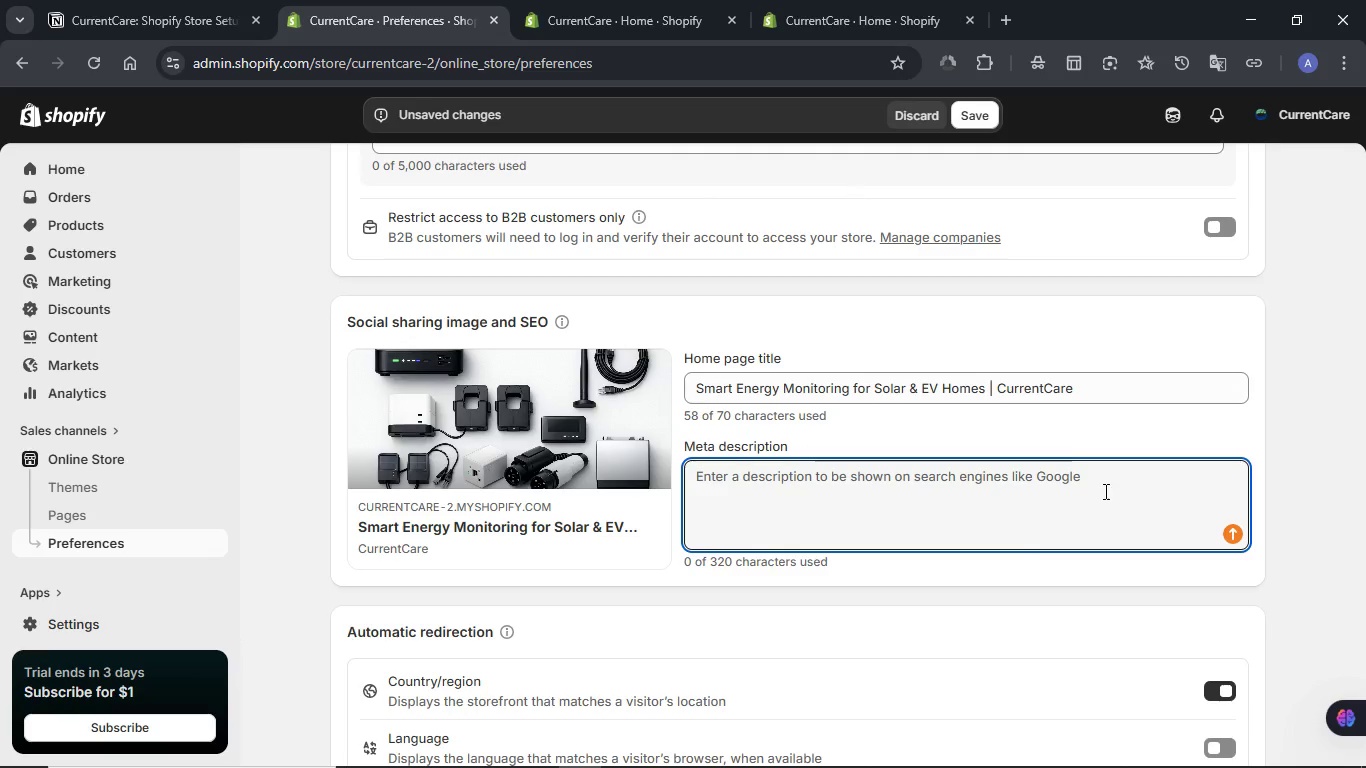 
key(Control+ControlLeft)
 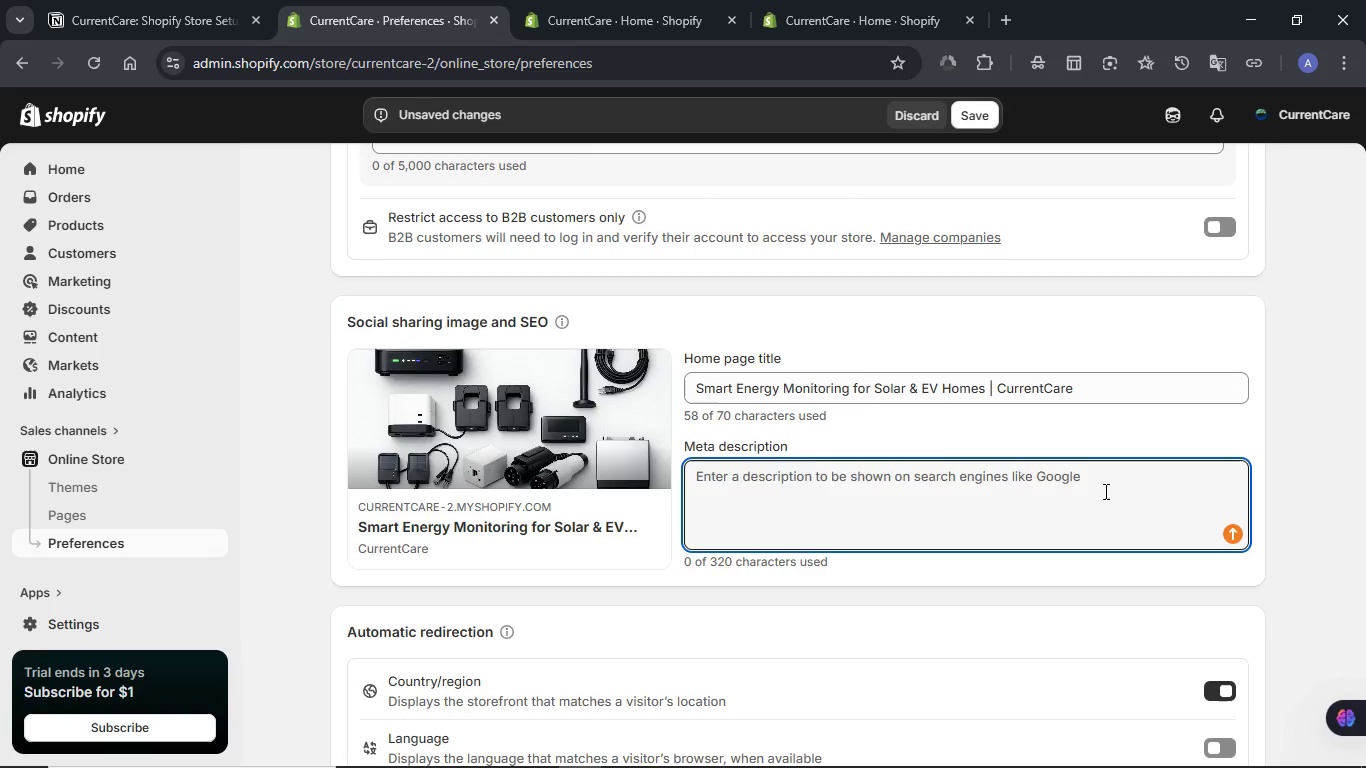 
key(Control+V)
 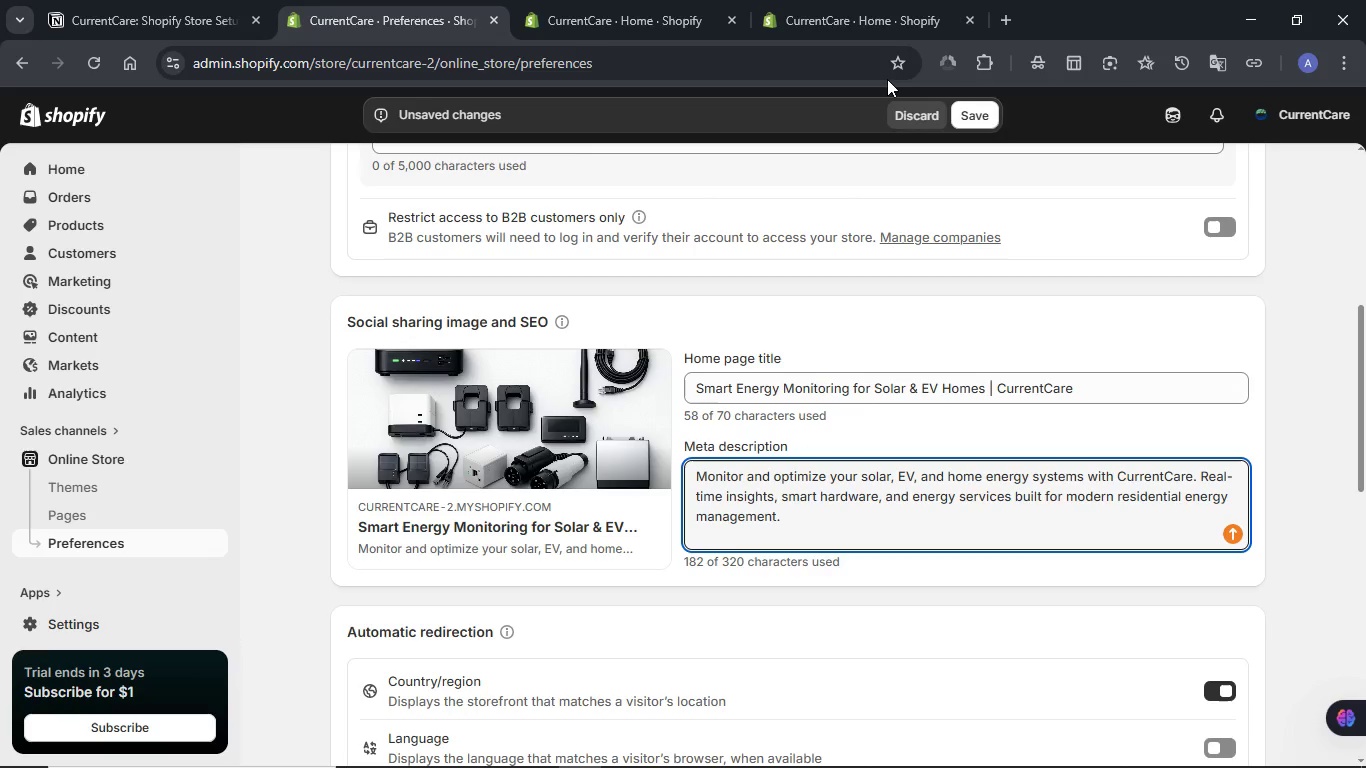 
left_click([990, 121])
 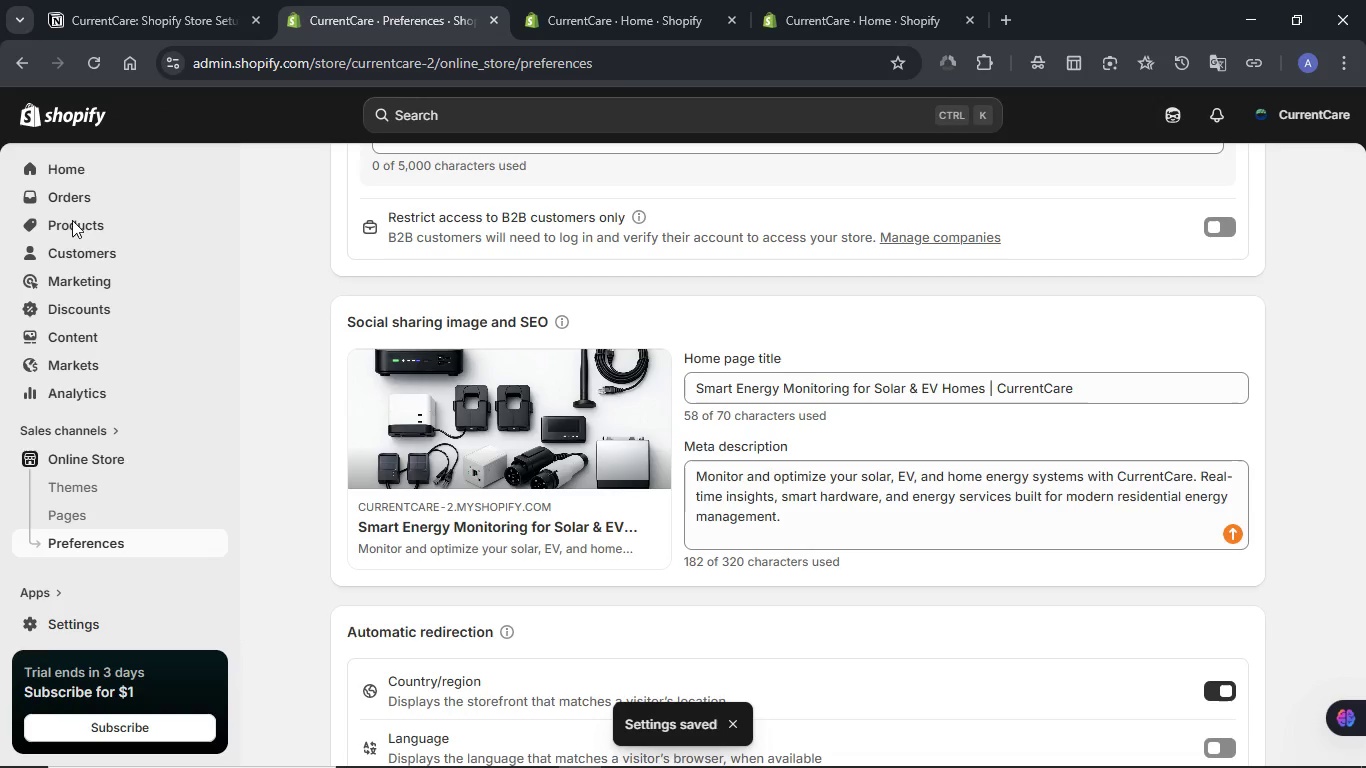 
wait(7.84)
 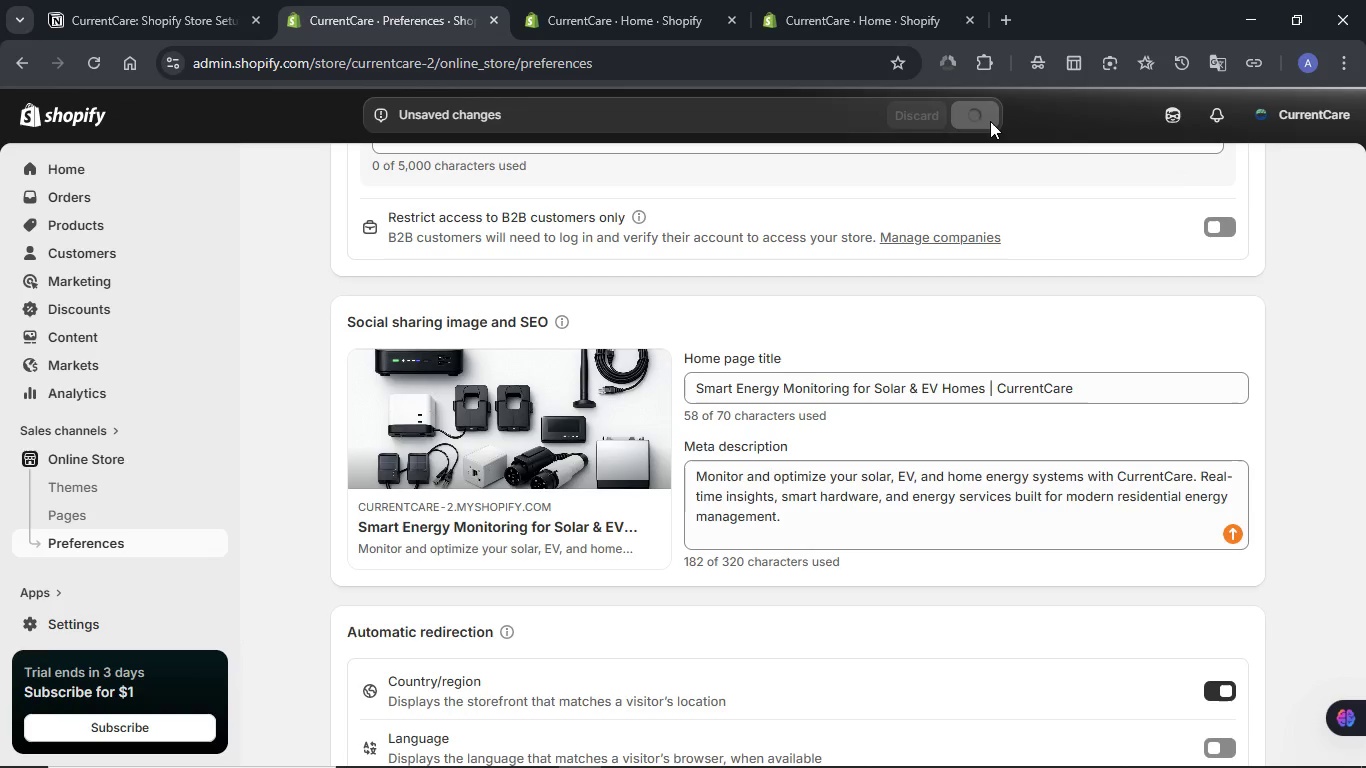 
left_click([585, 18])
 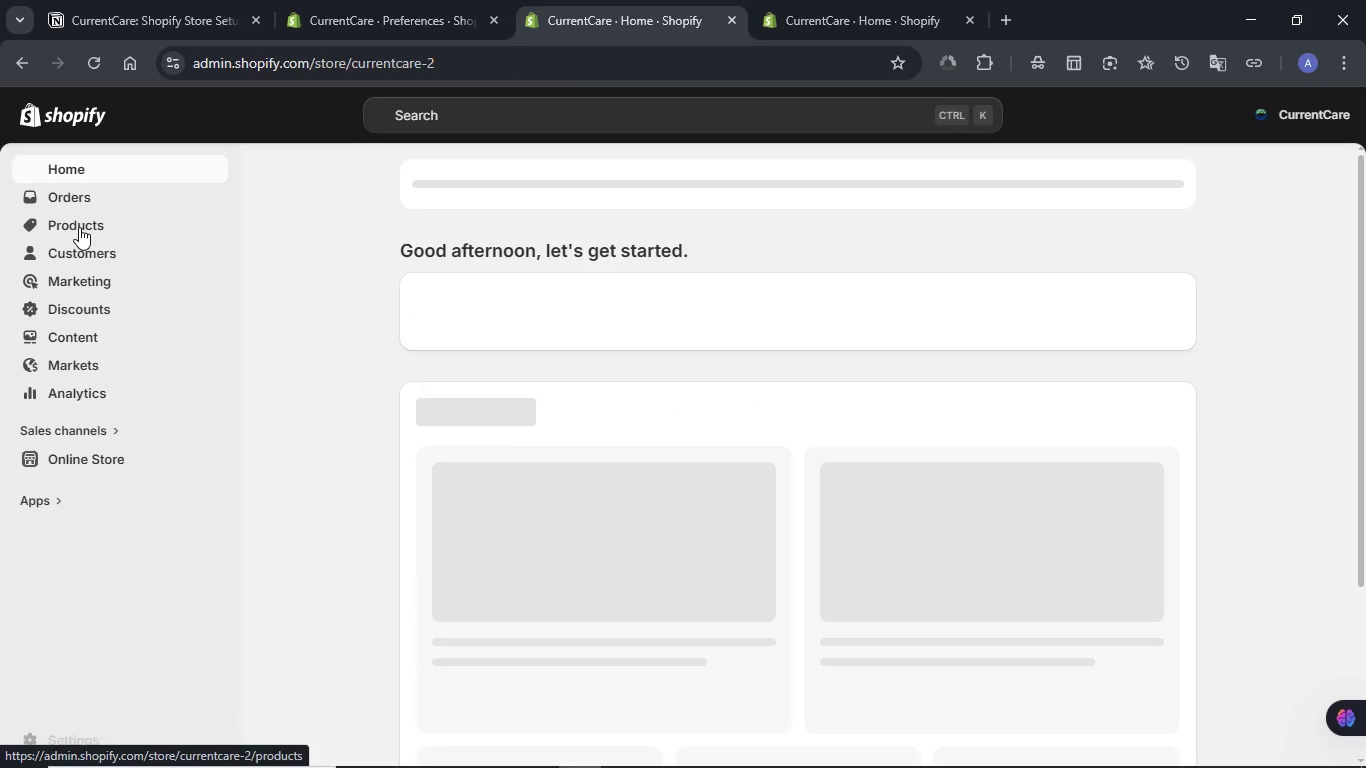 
left_click([79, 227])
 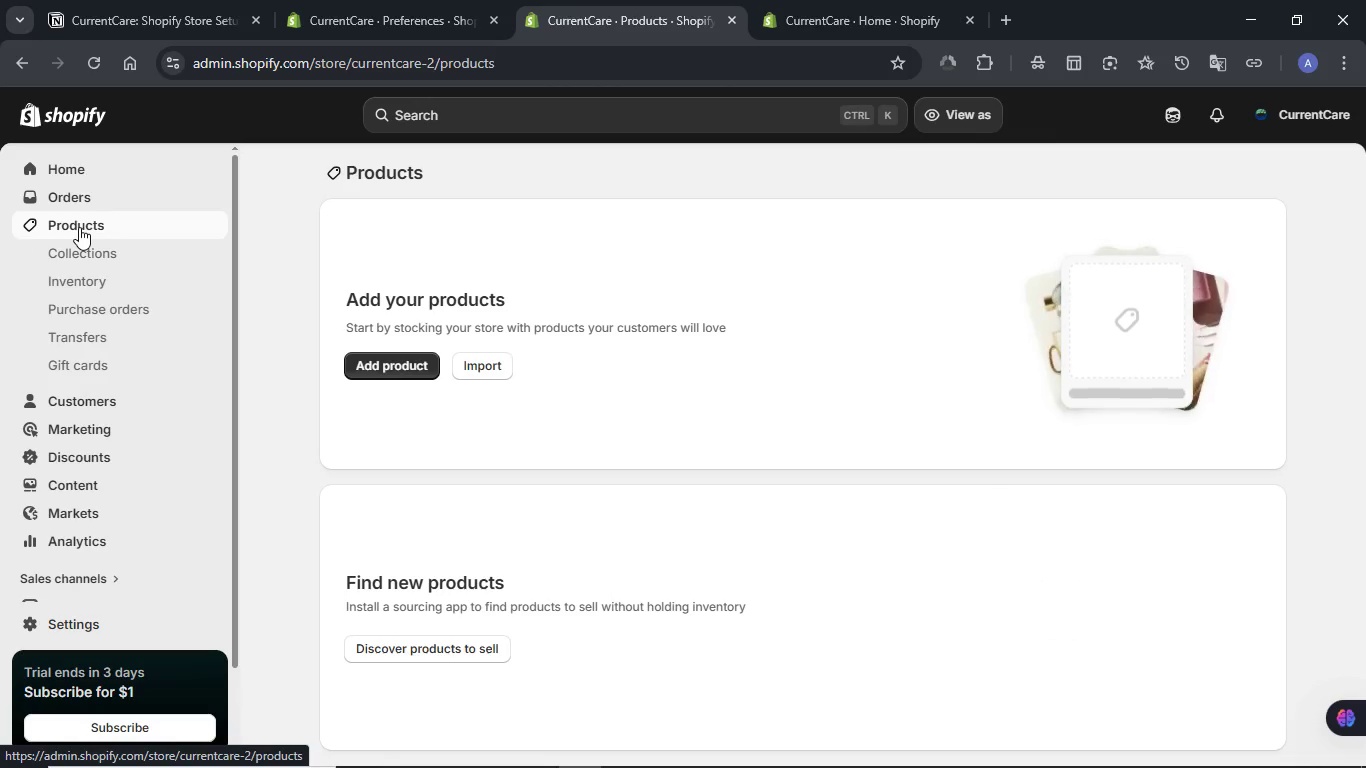 
wait(12.42)
 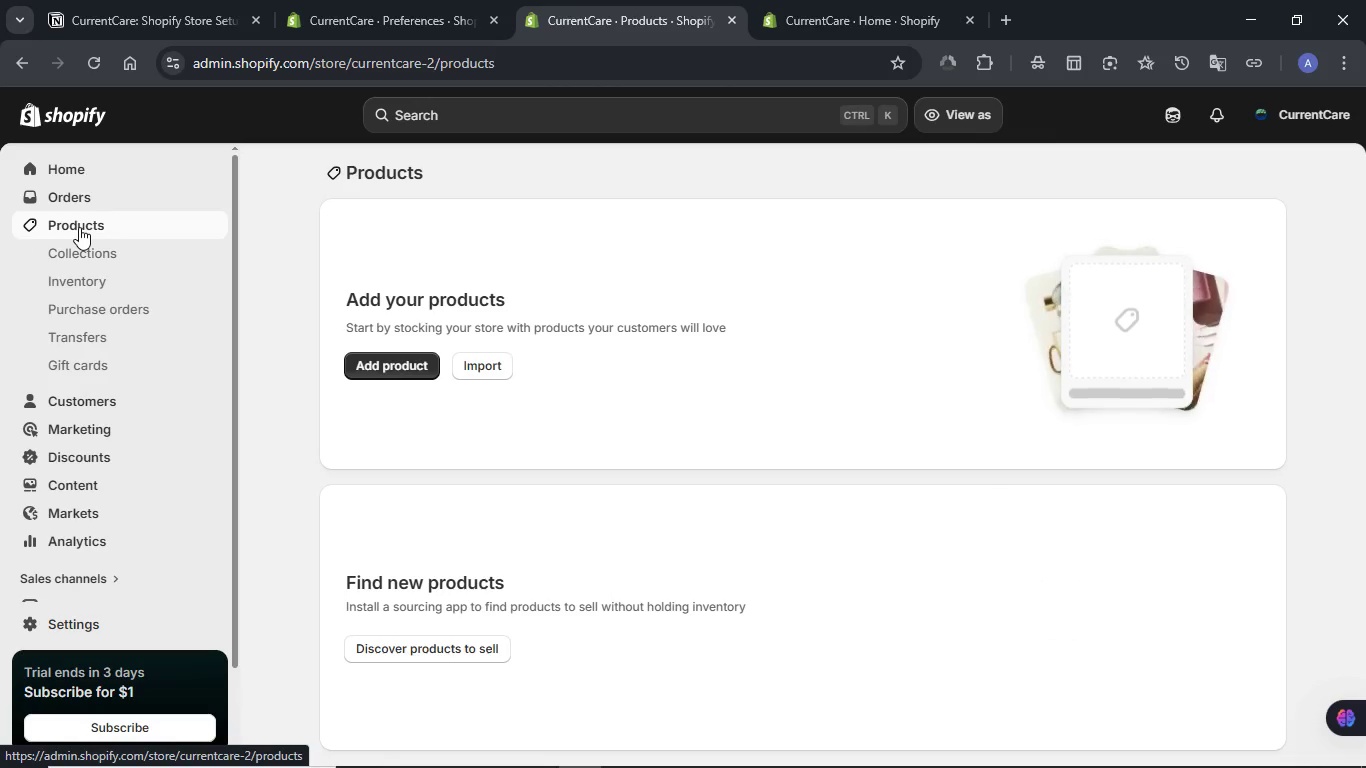 
left_click([488, 369])
 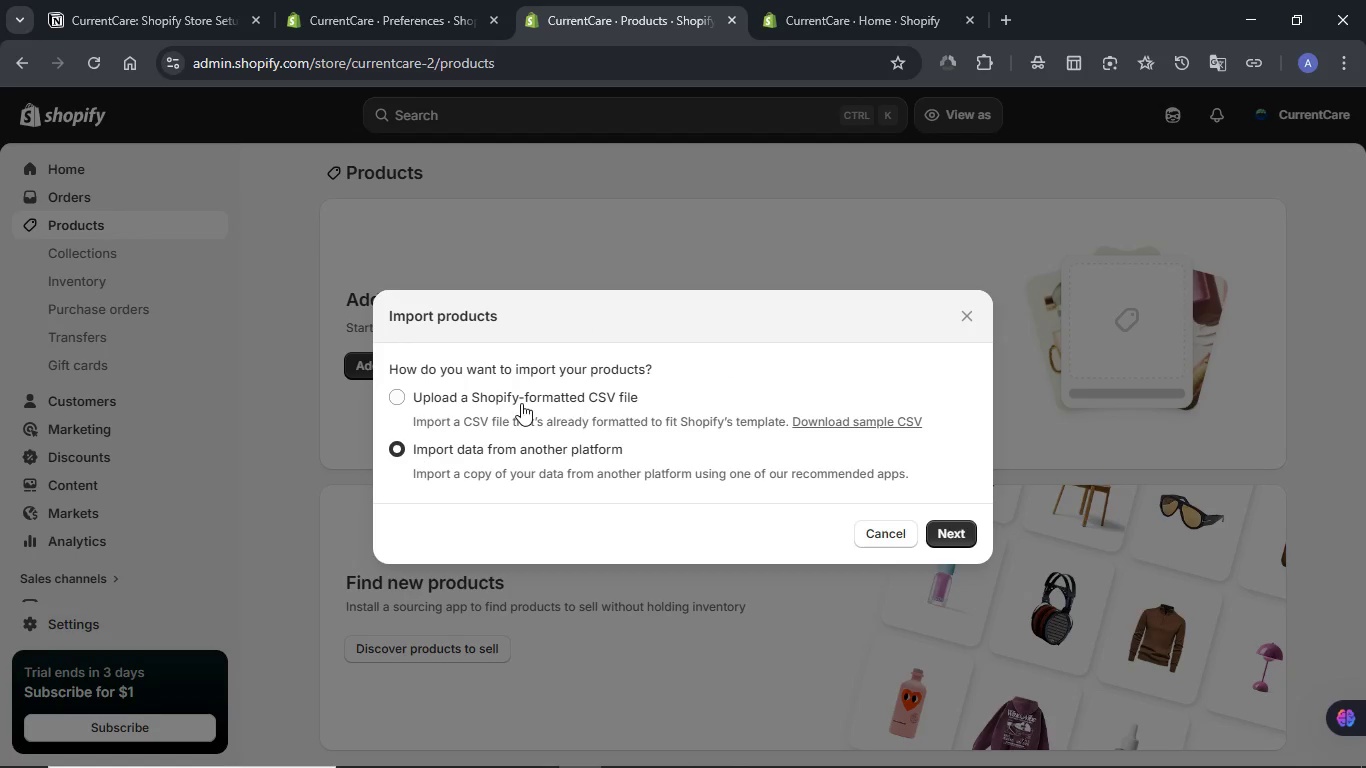 
left_click([521, 403])
 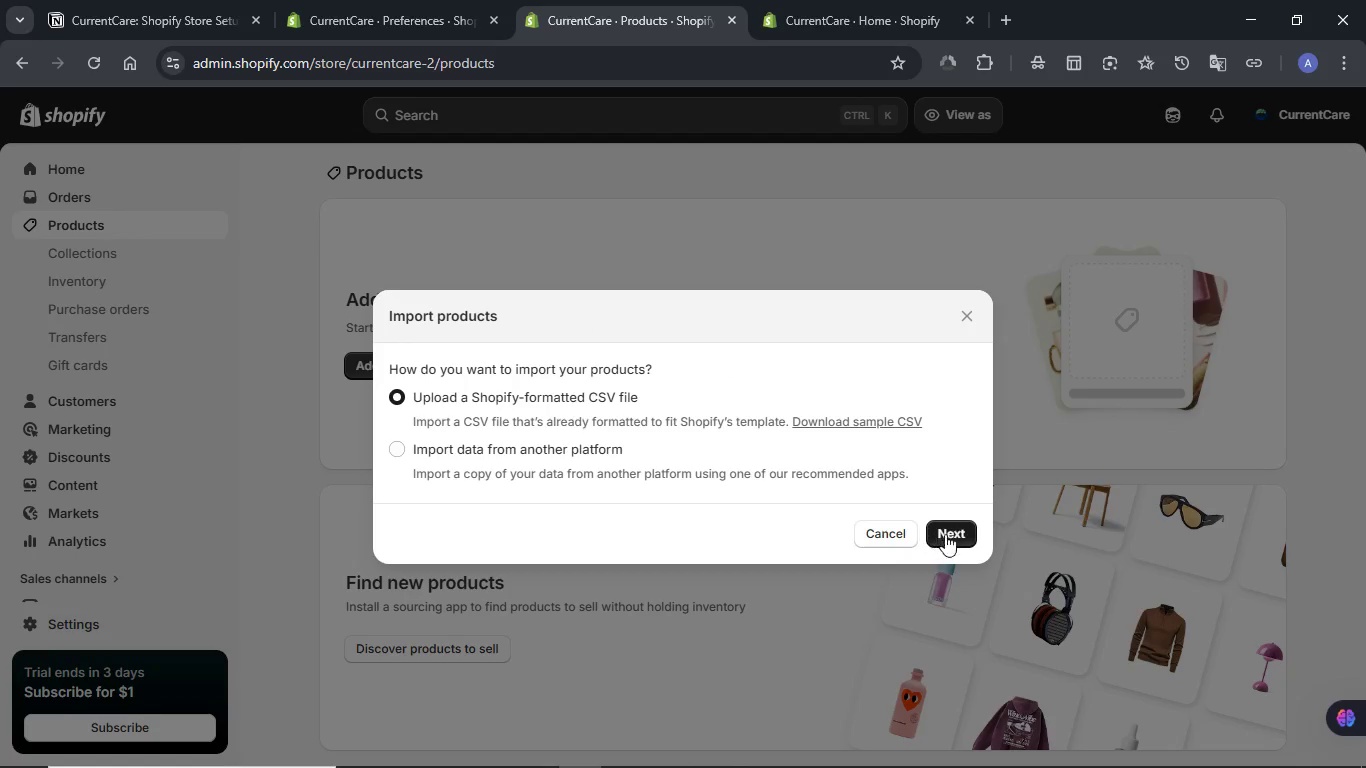 
left_click([945, 534])
 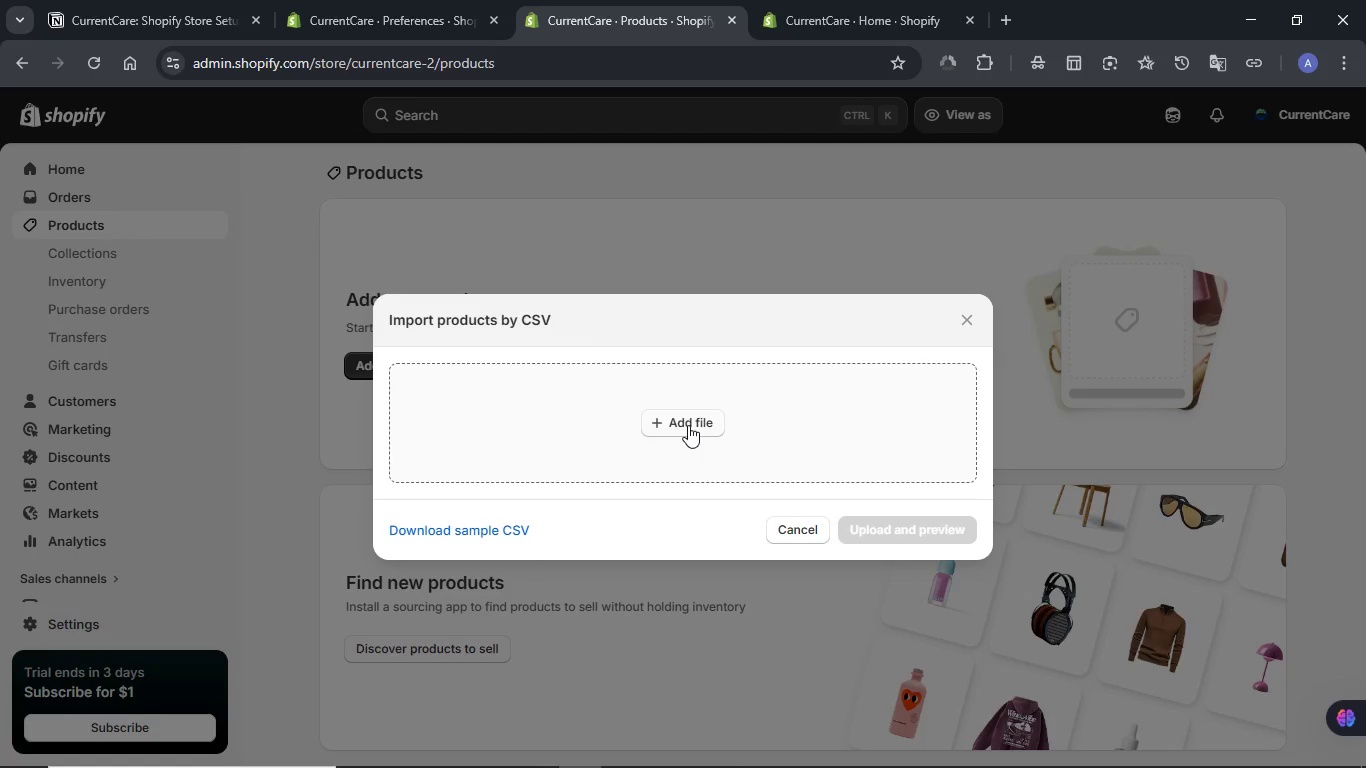 
left_click([688, 425])
 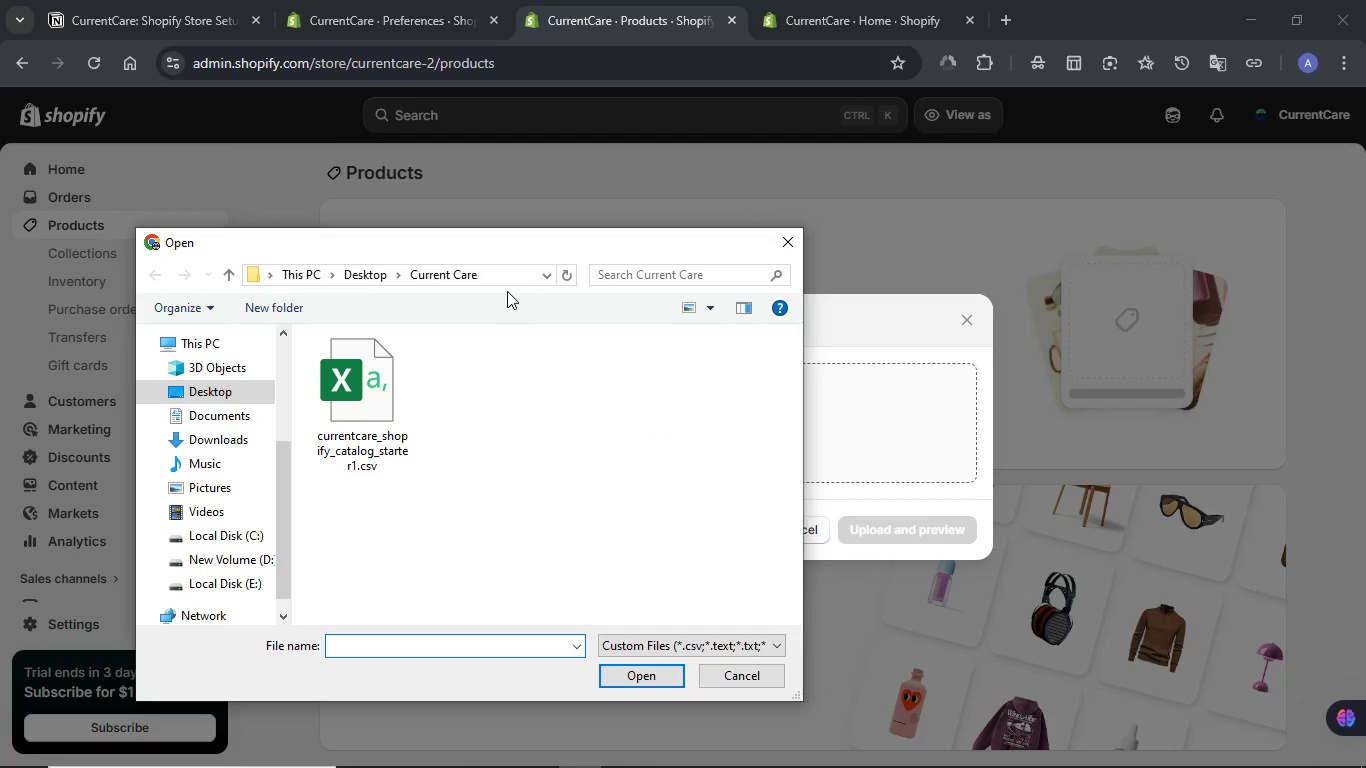 
left_click([372, 372])
 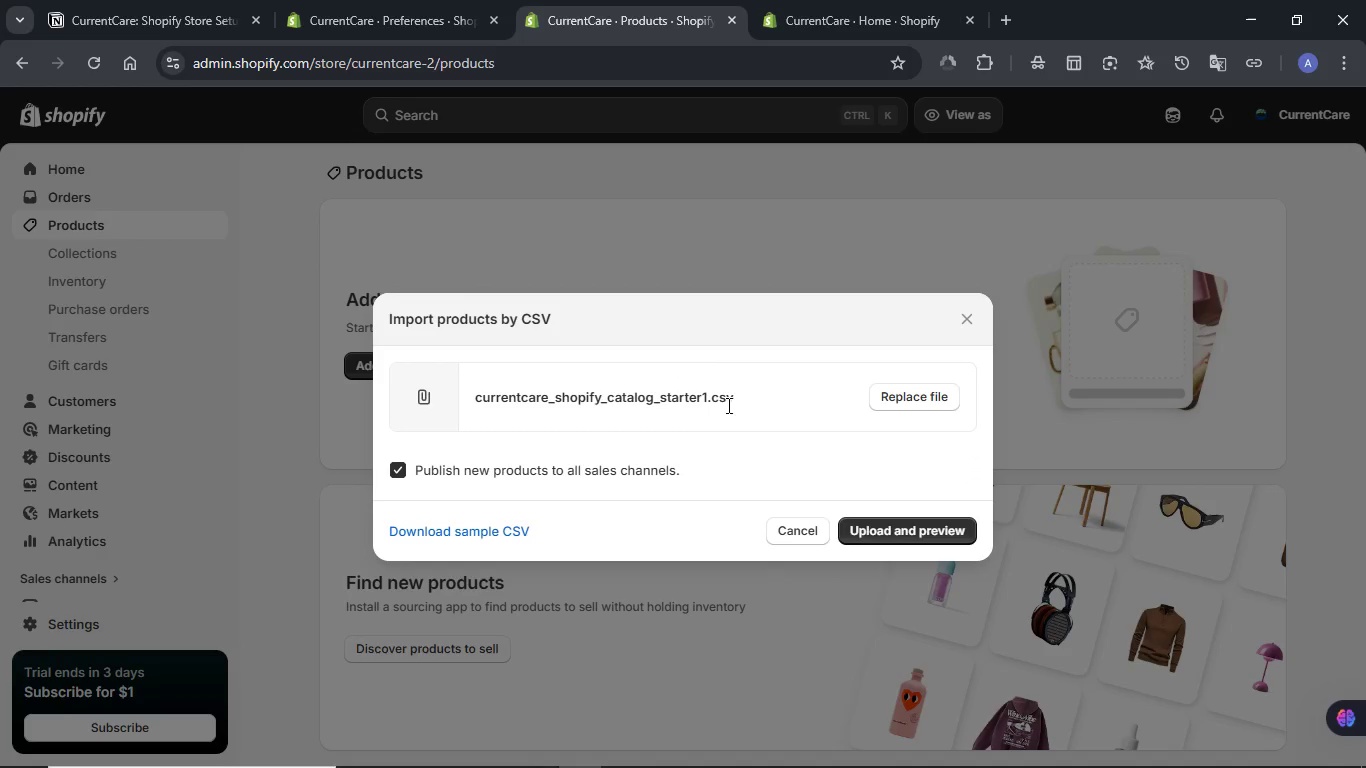 
left_click([920, 539])
 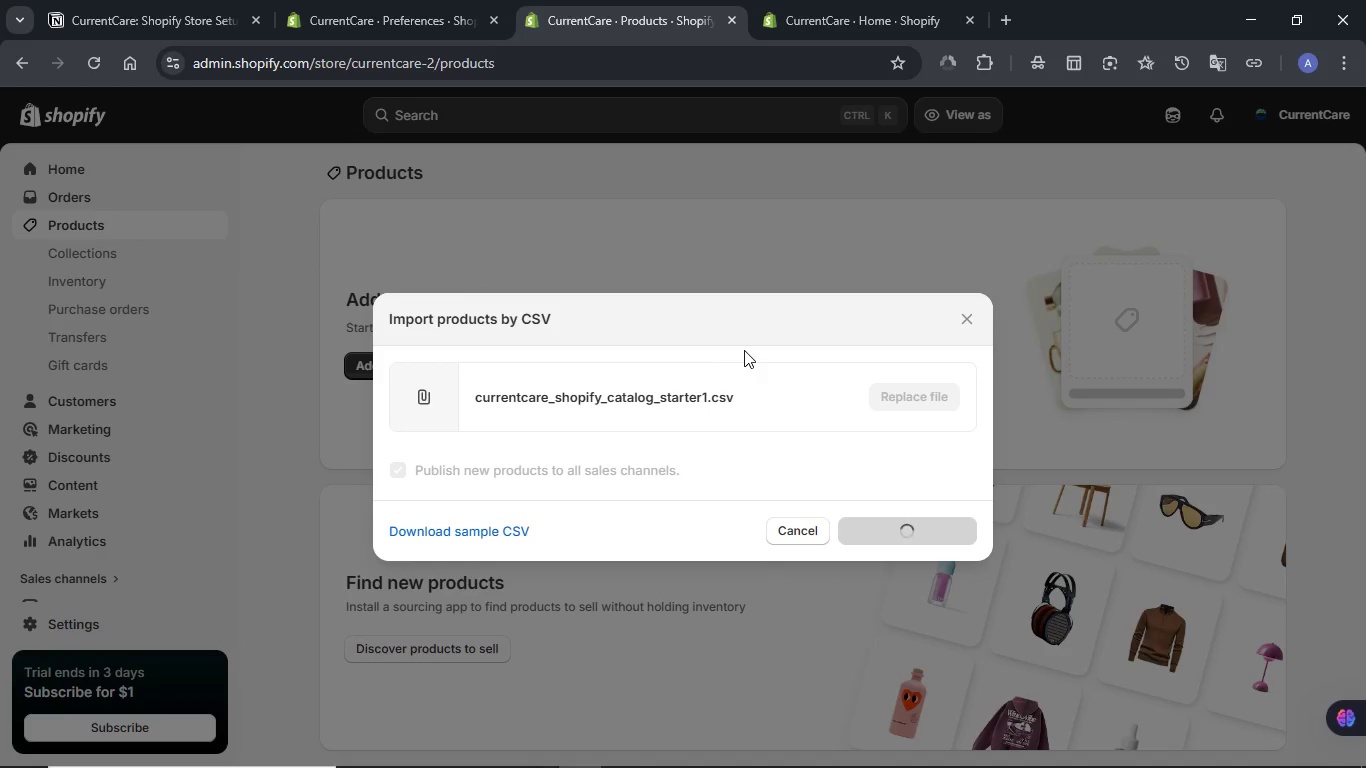 
scroll: coordinate [744, 350], scroll_direction: down, amount: 3.0
 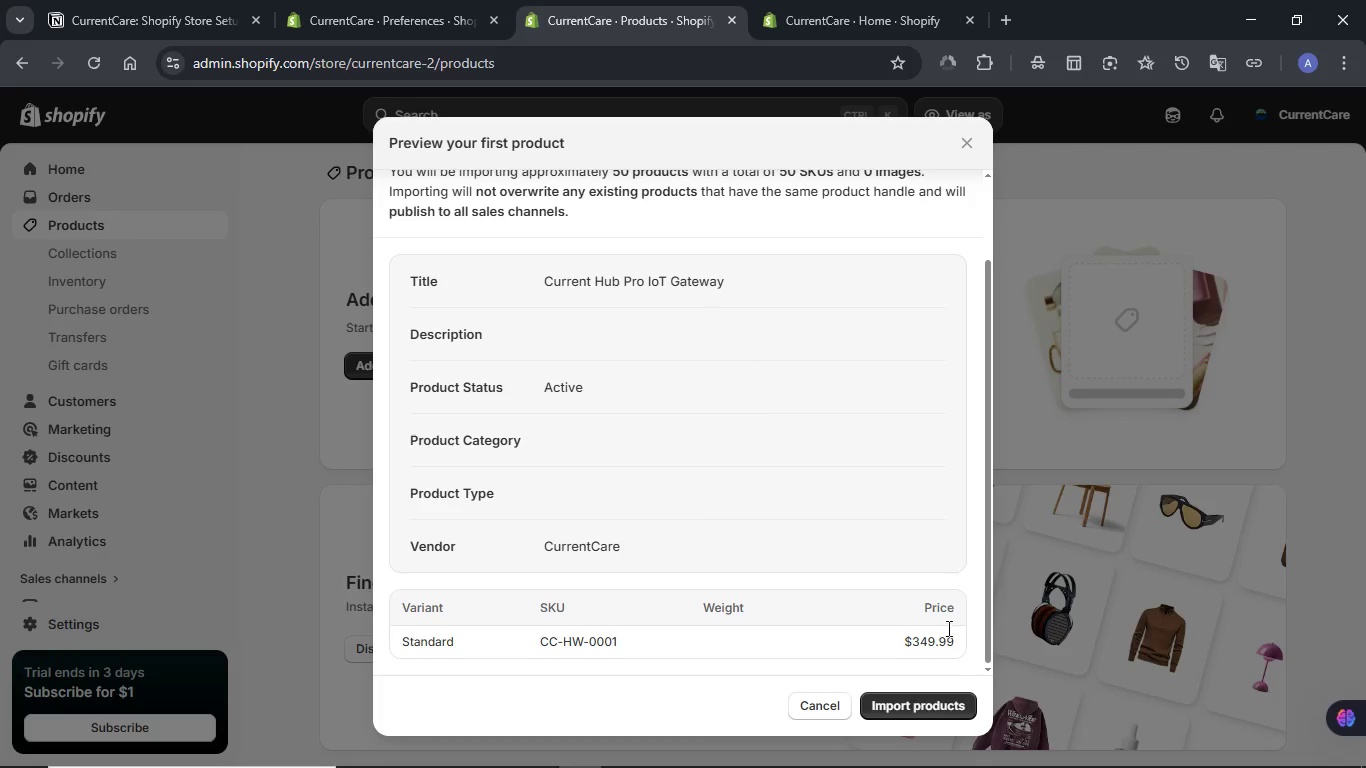 
left_click([916, 706])
 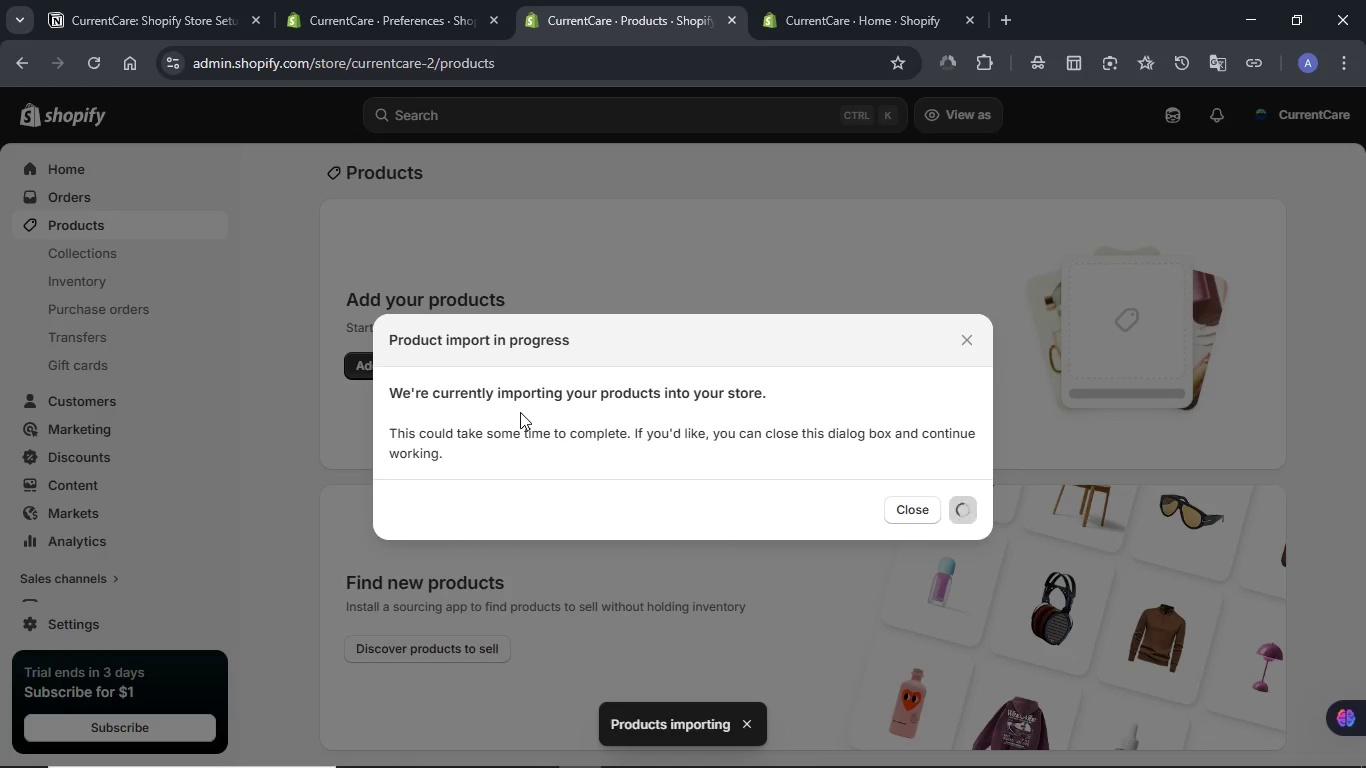 
wait(6.19)
 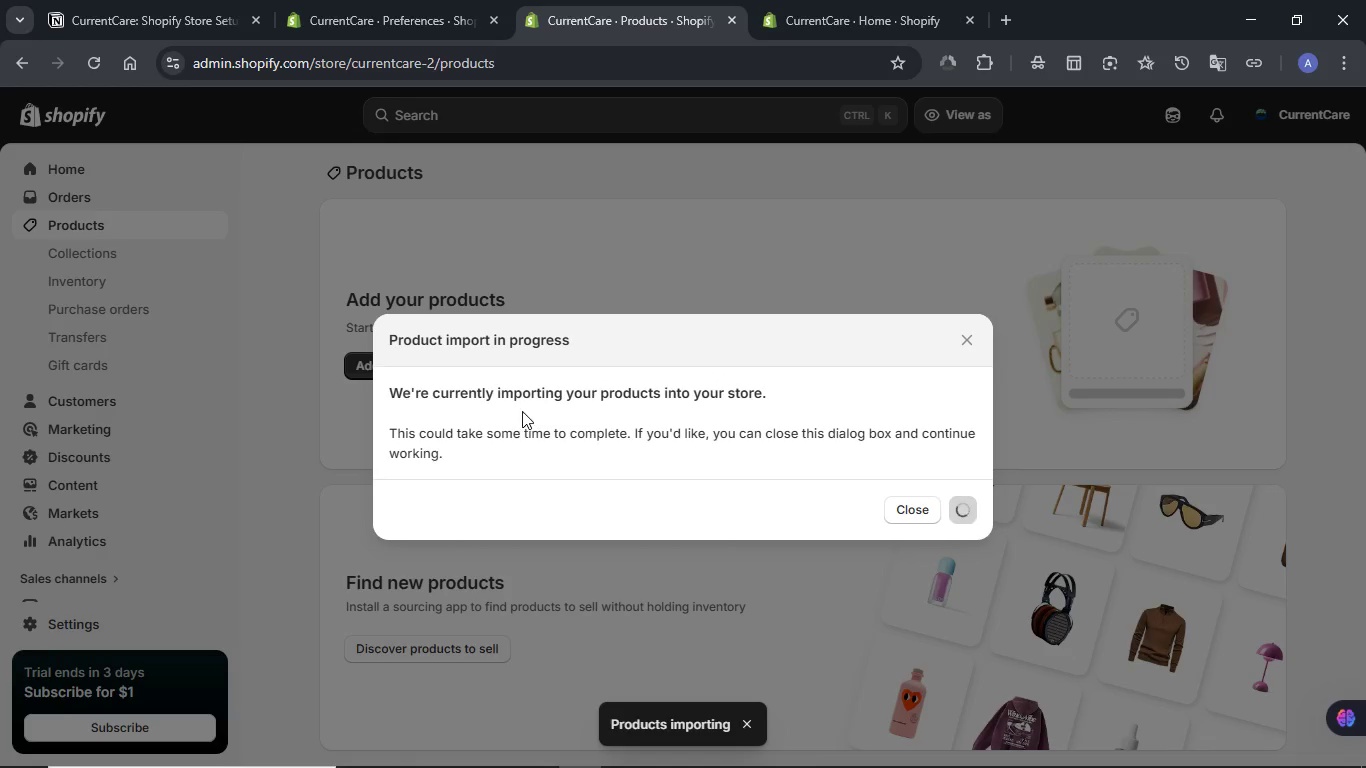 
left_click([362, 25])
 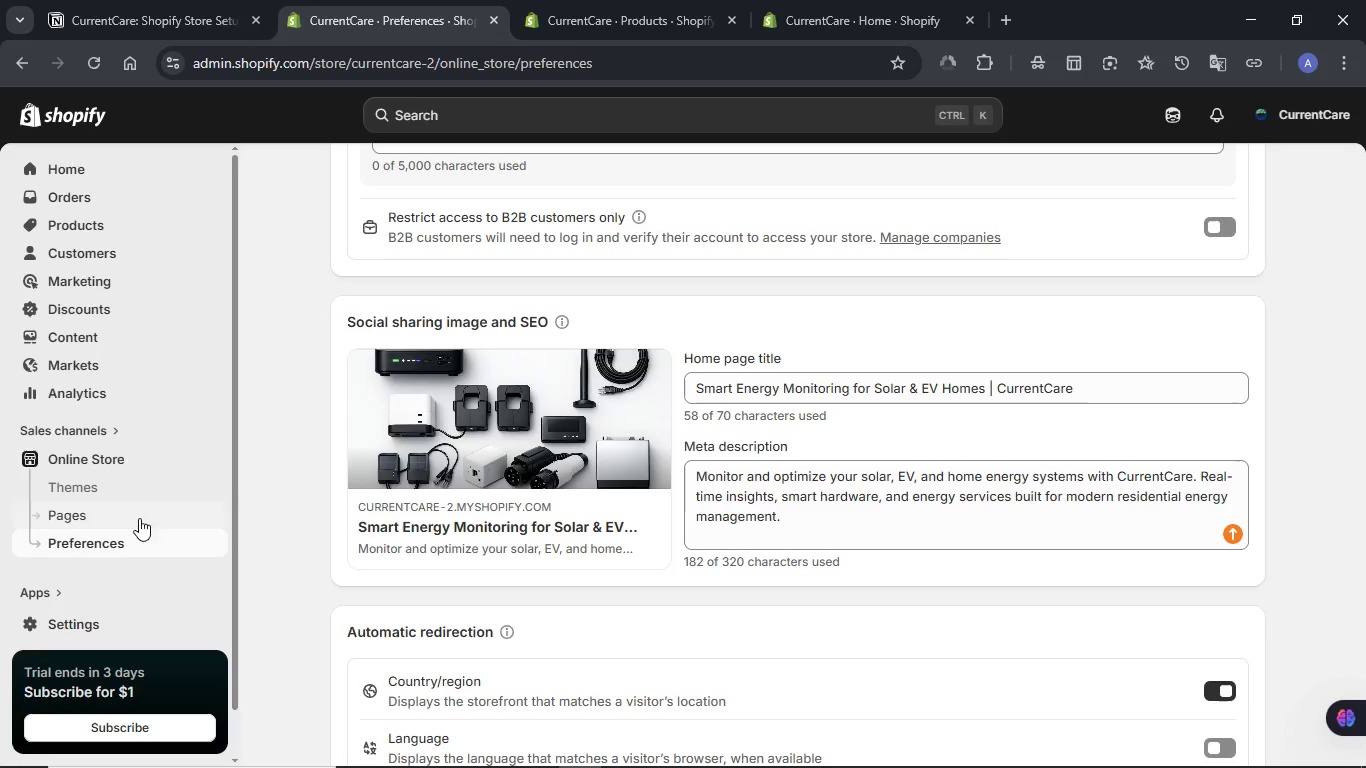 
left_click([138, 497])